 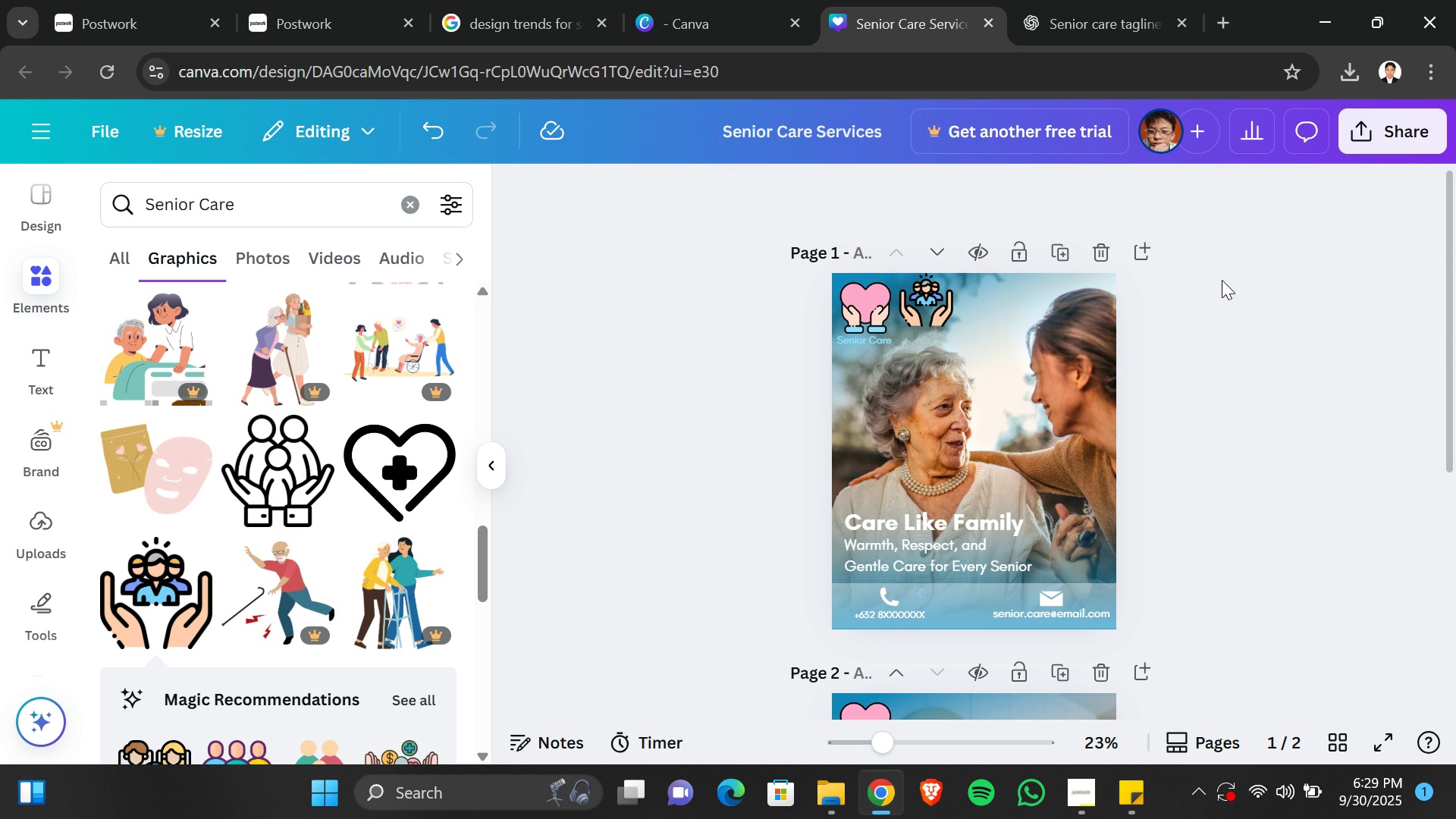 
scroll: coordinate [1335, 415], scroll_direction: none, amount: 0.0
 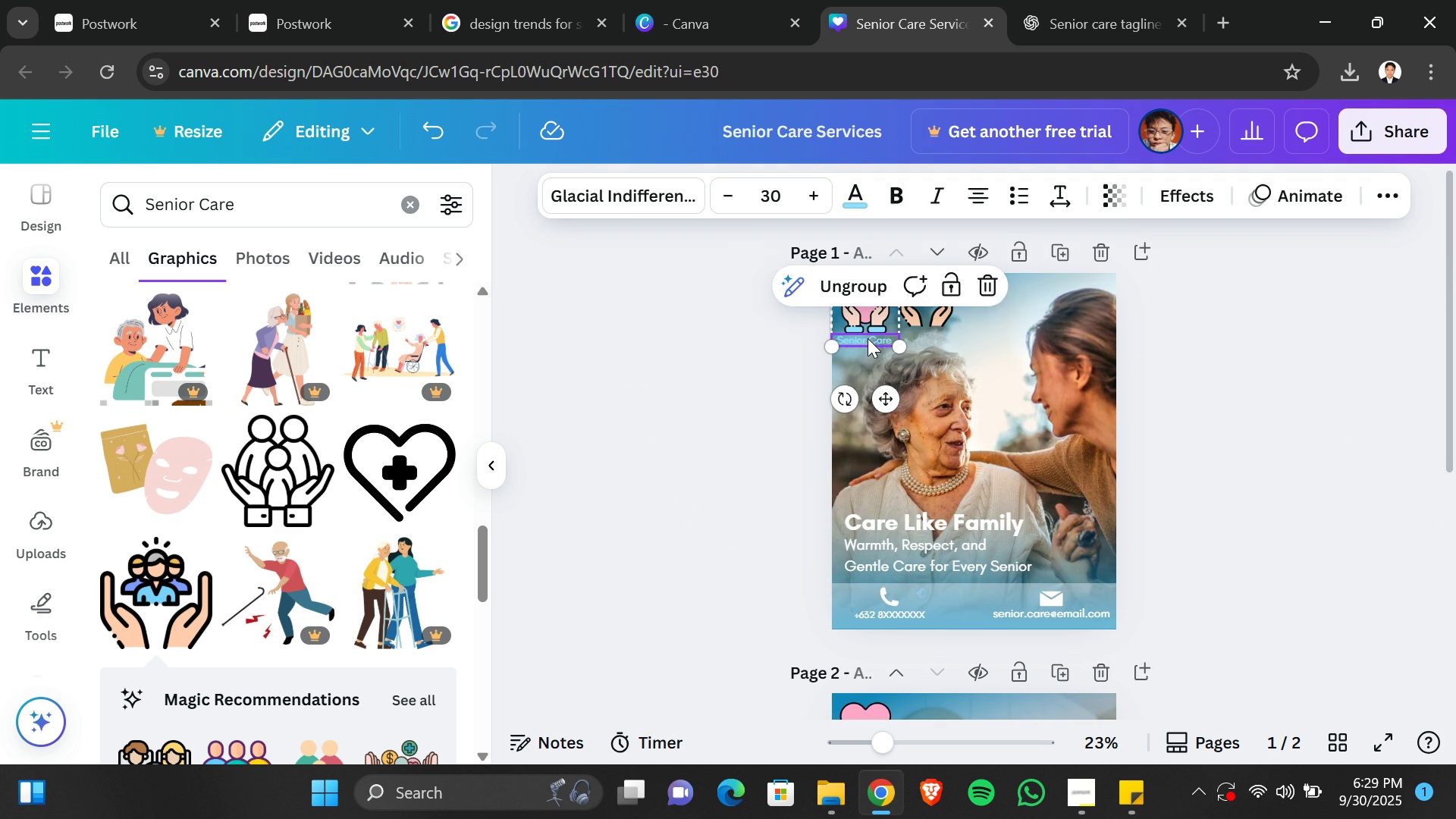 
left_click([868, 338])
 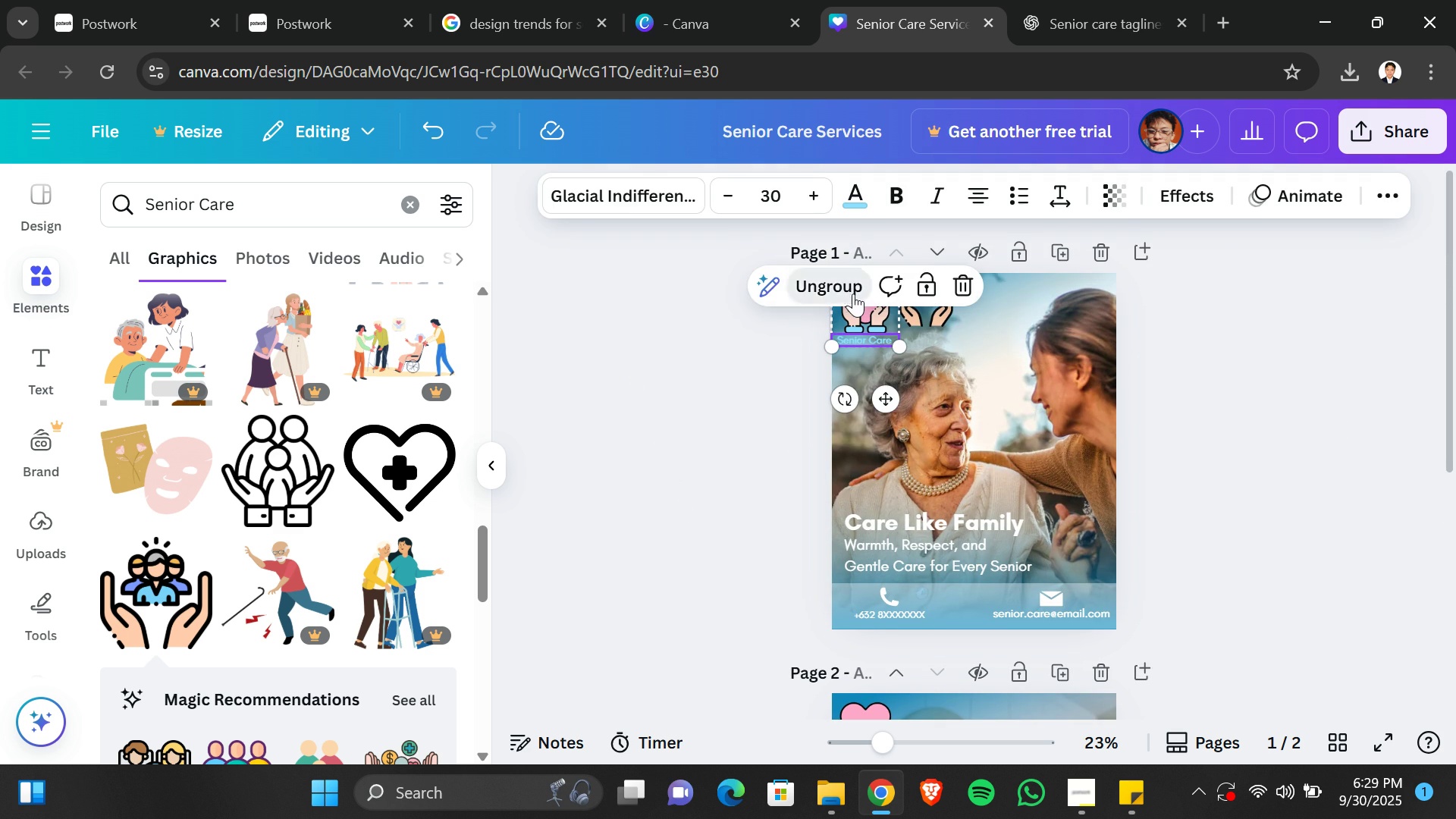 
left_click([853, 293])
 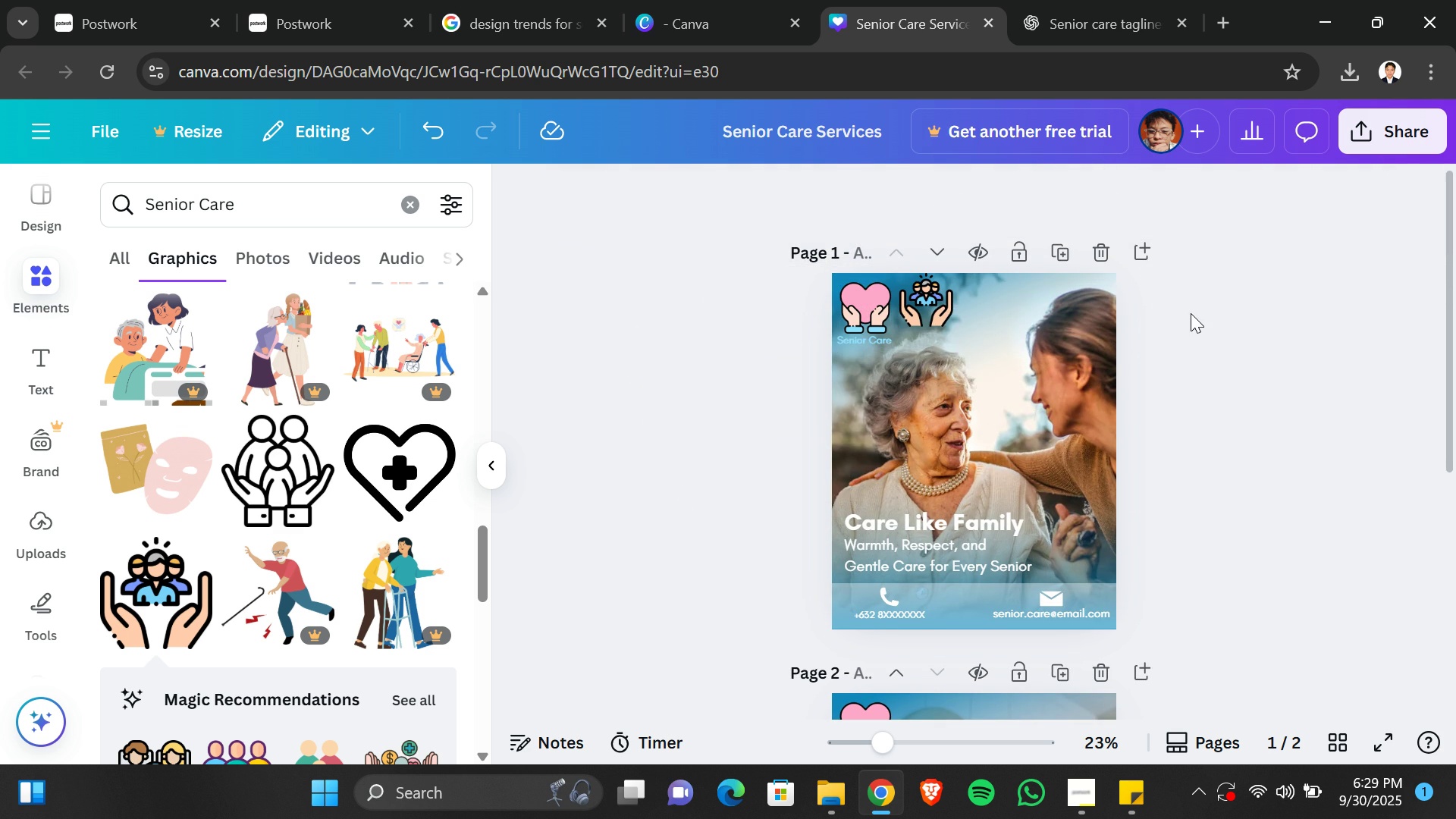 
left_click([1191, 313])